 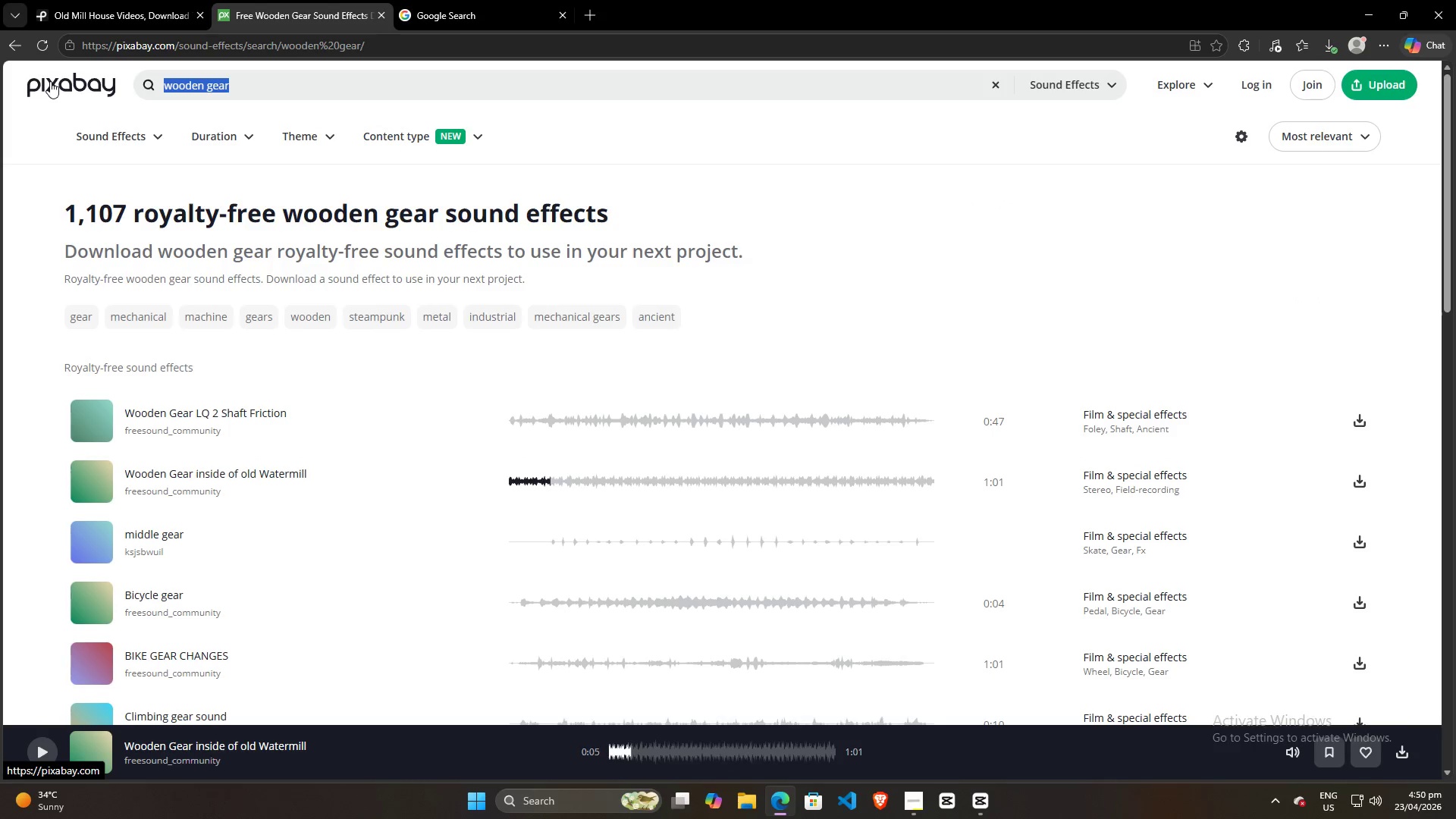 
type(clinking)
 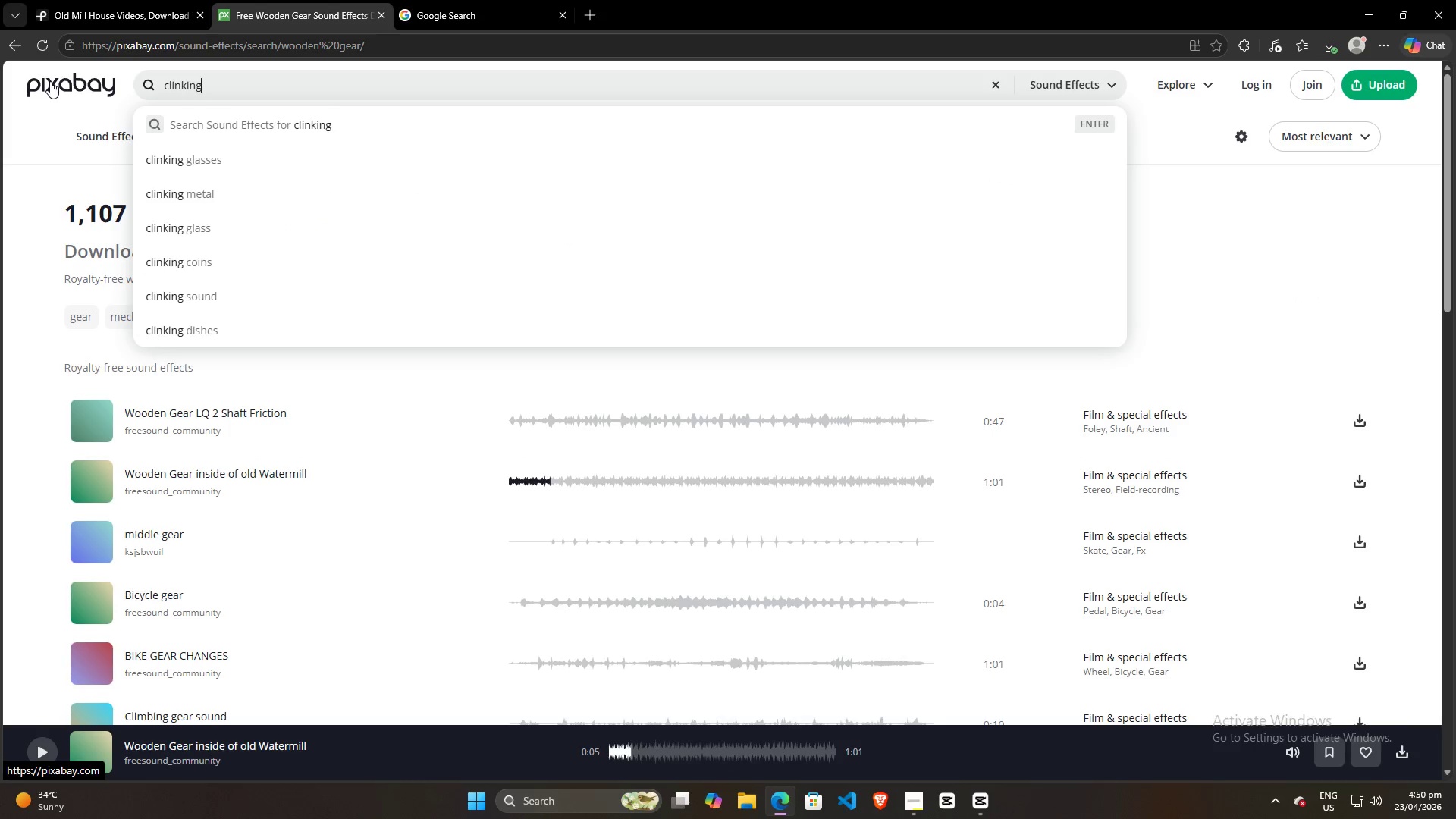 
key(ArrowDown)
 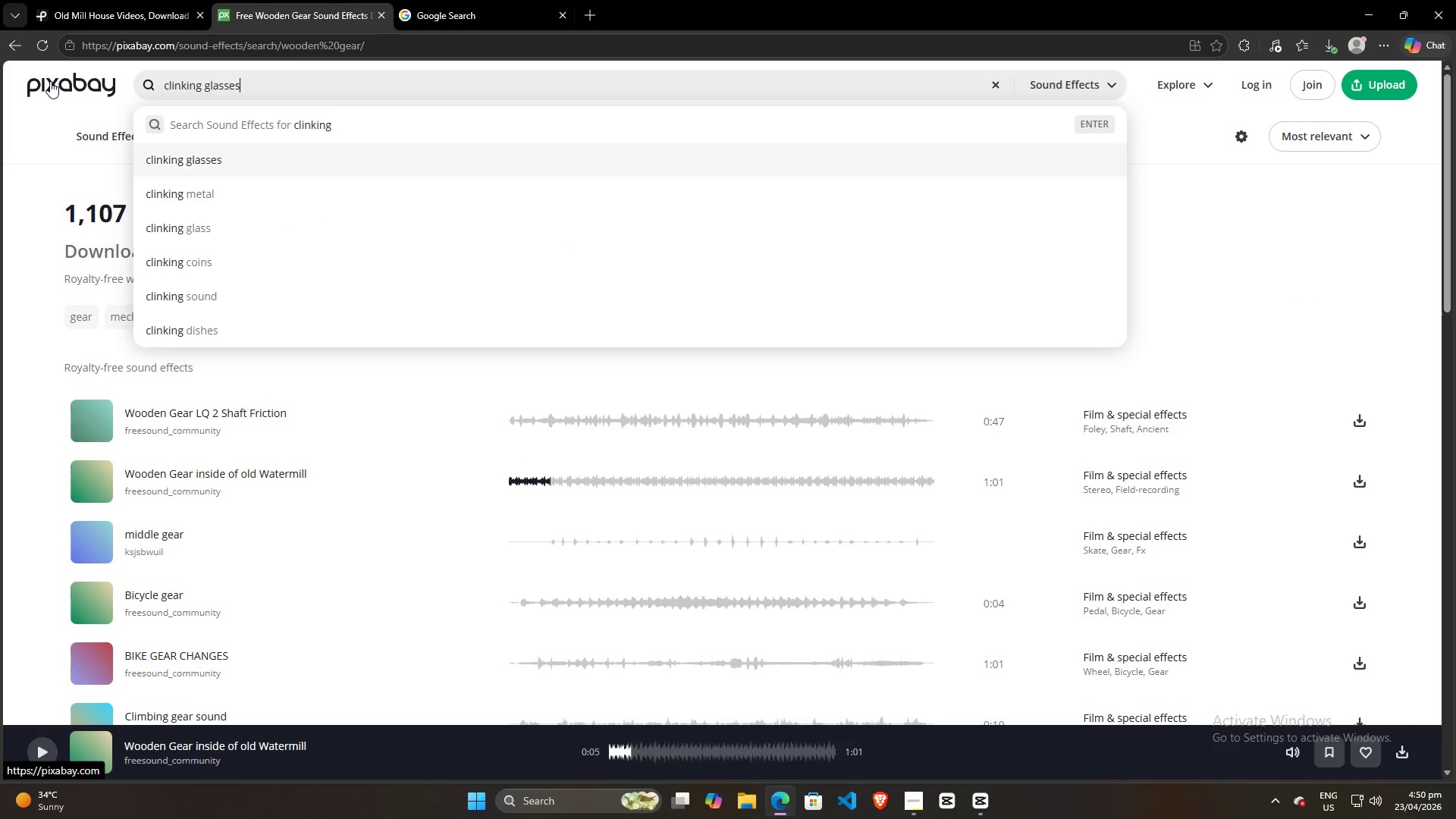 
key(ArrowDown)
 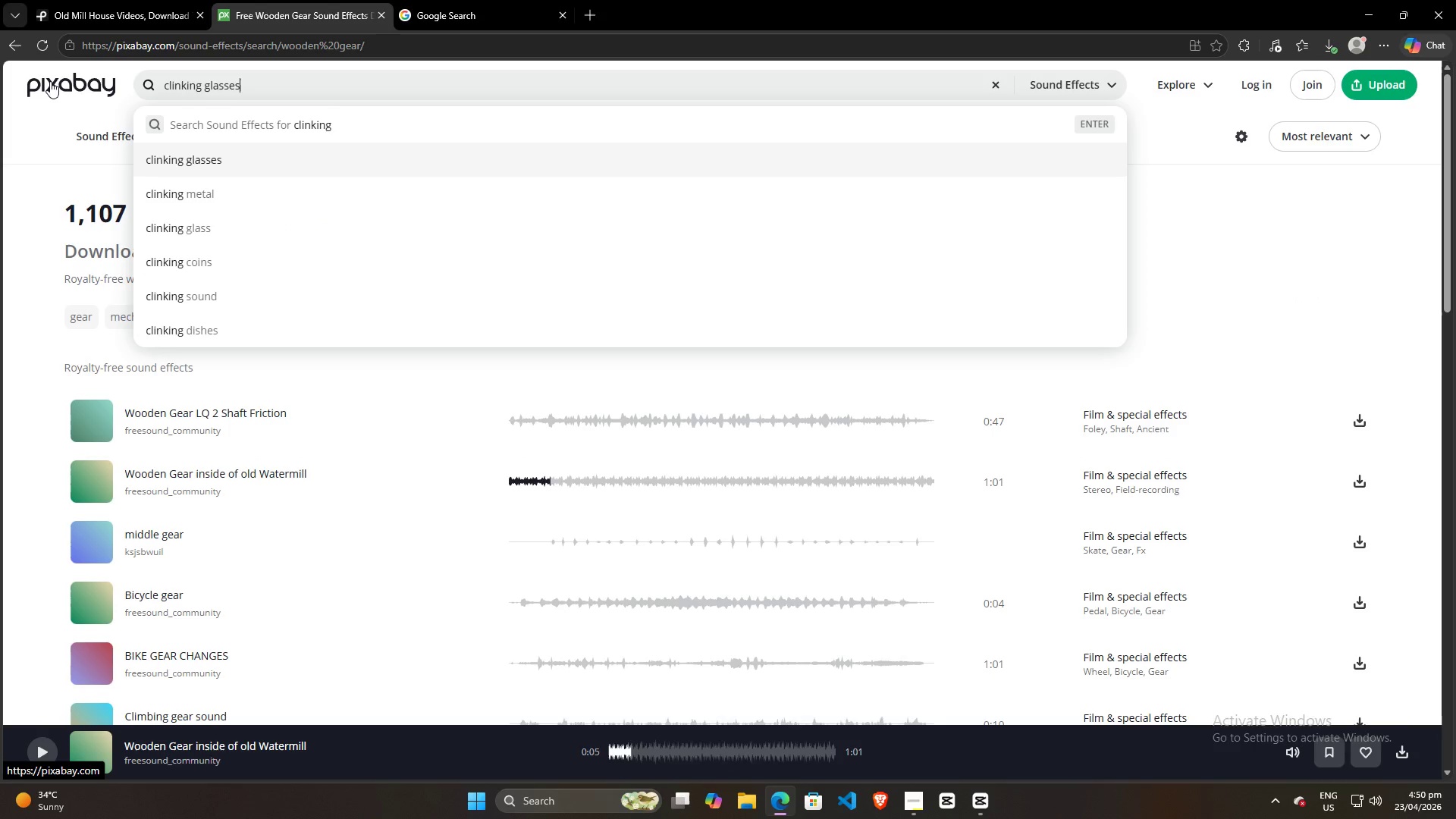 
key(ArrowUp)
 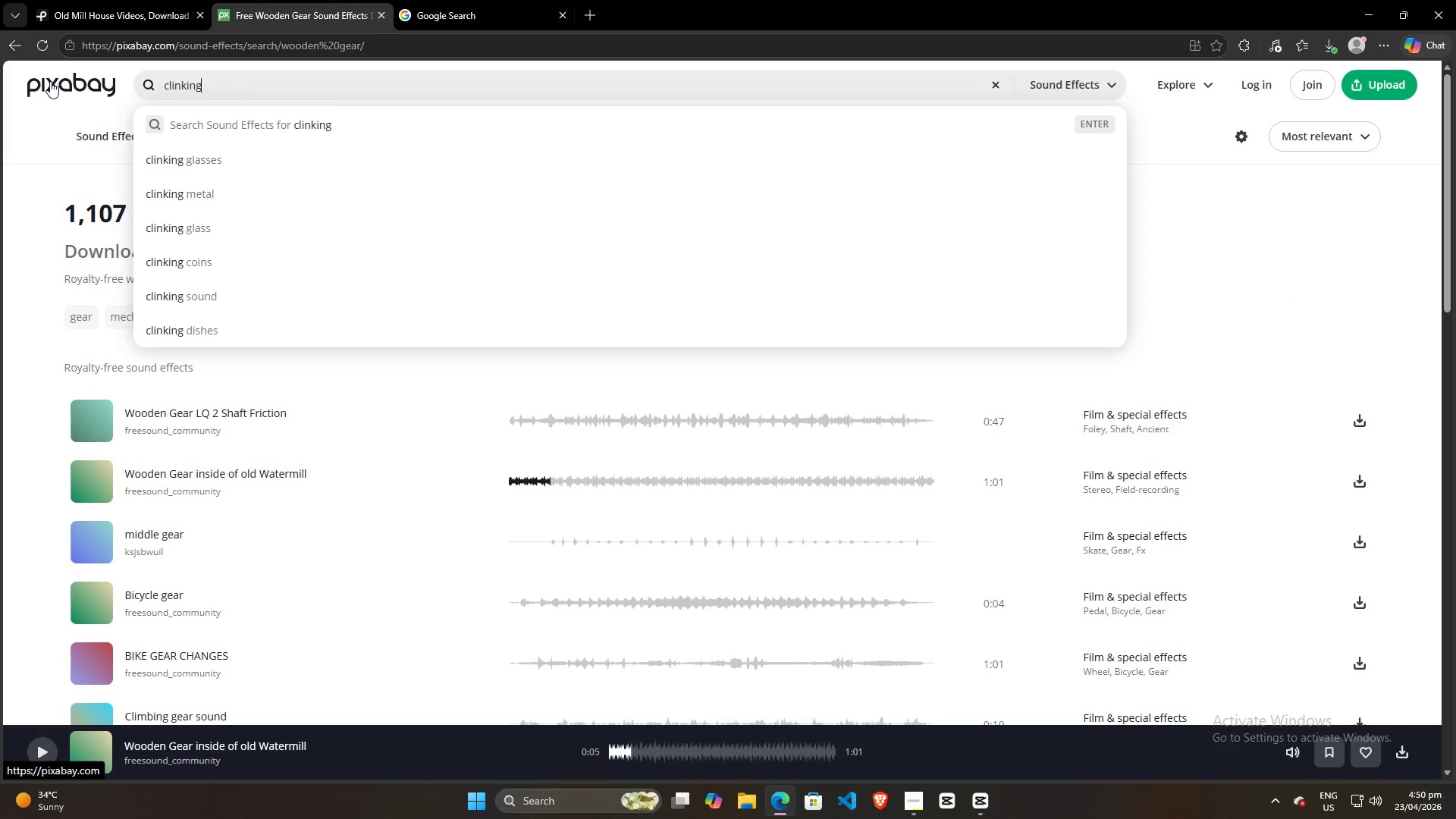 
key(ArrowUp)
 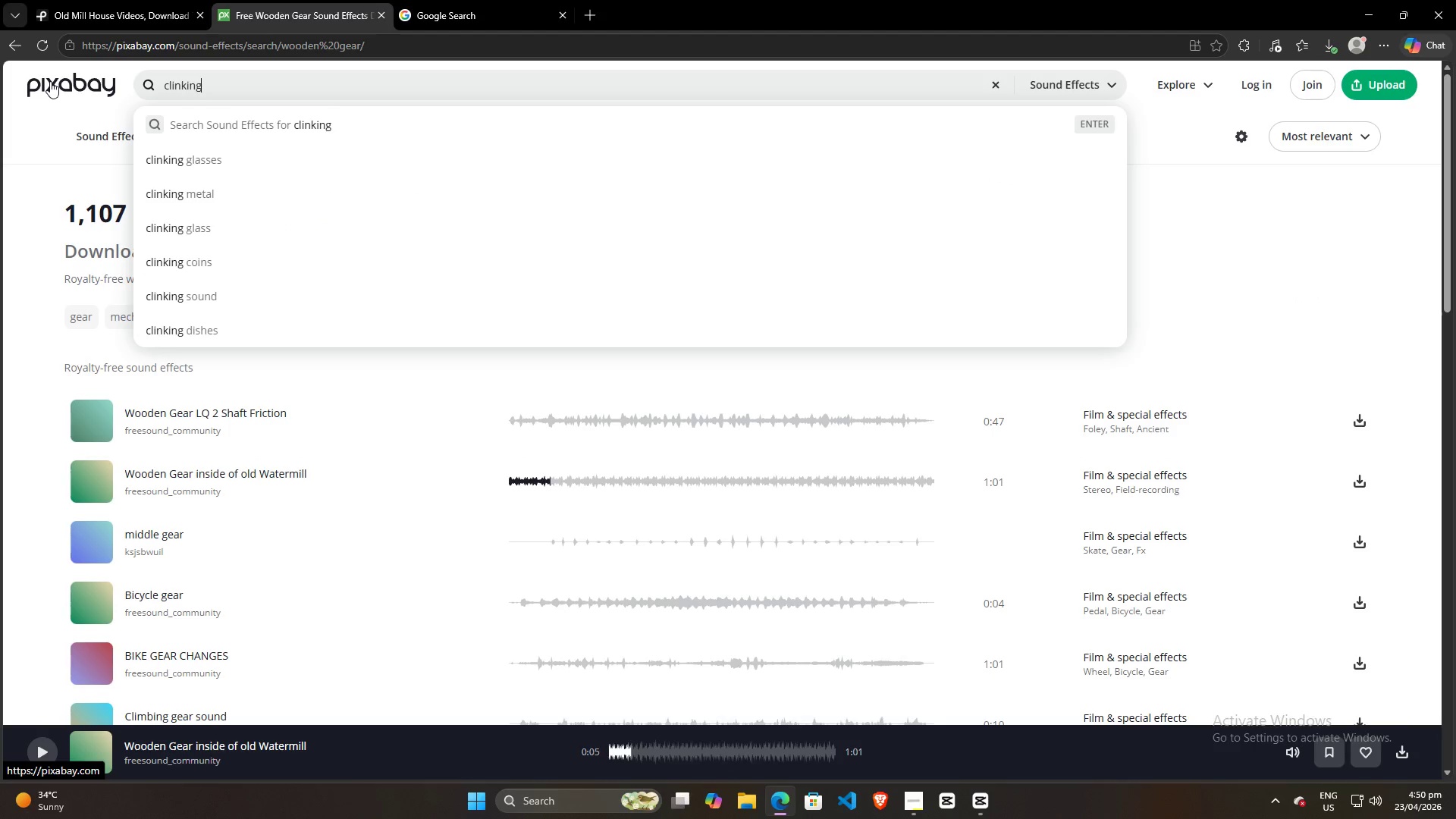 
key(Enter)
 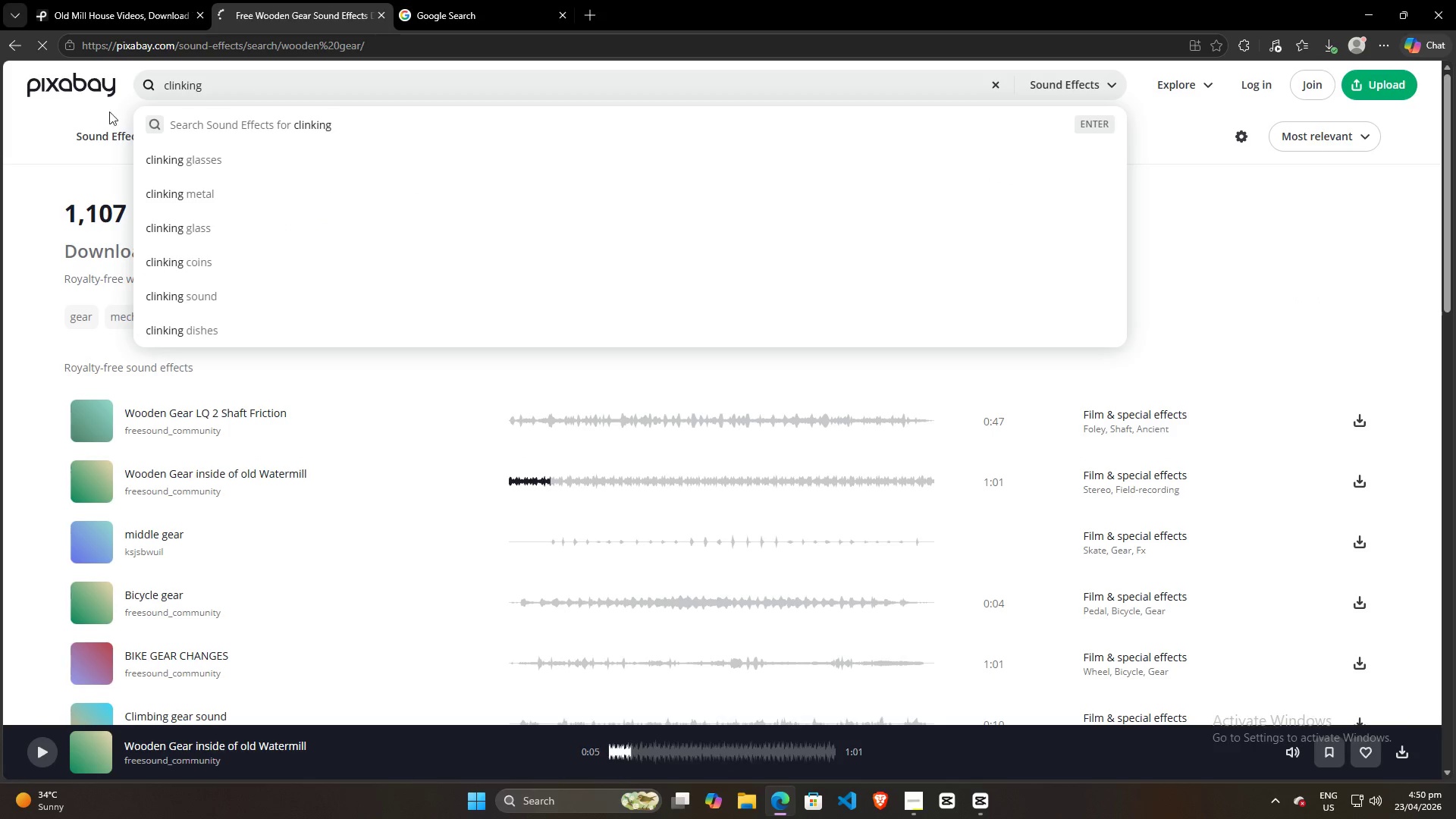 
left_click([169, 169])
 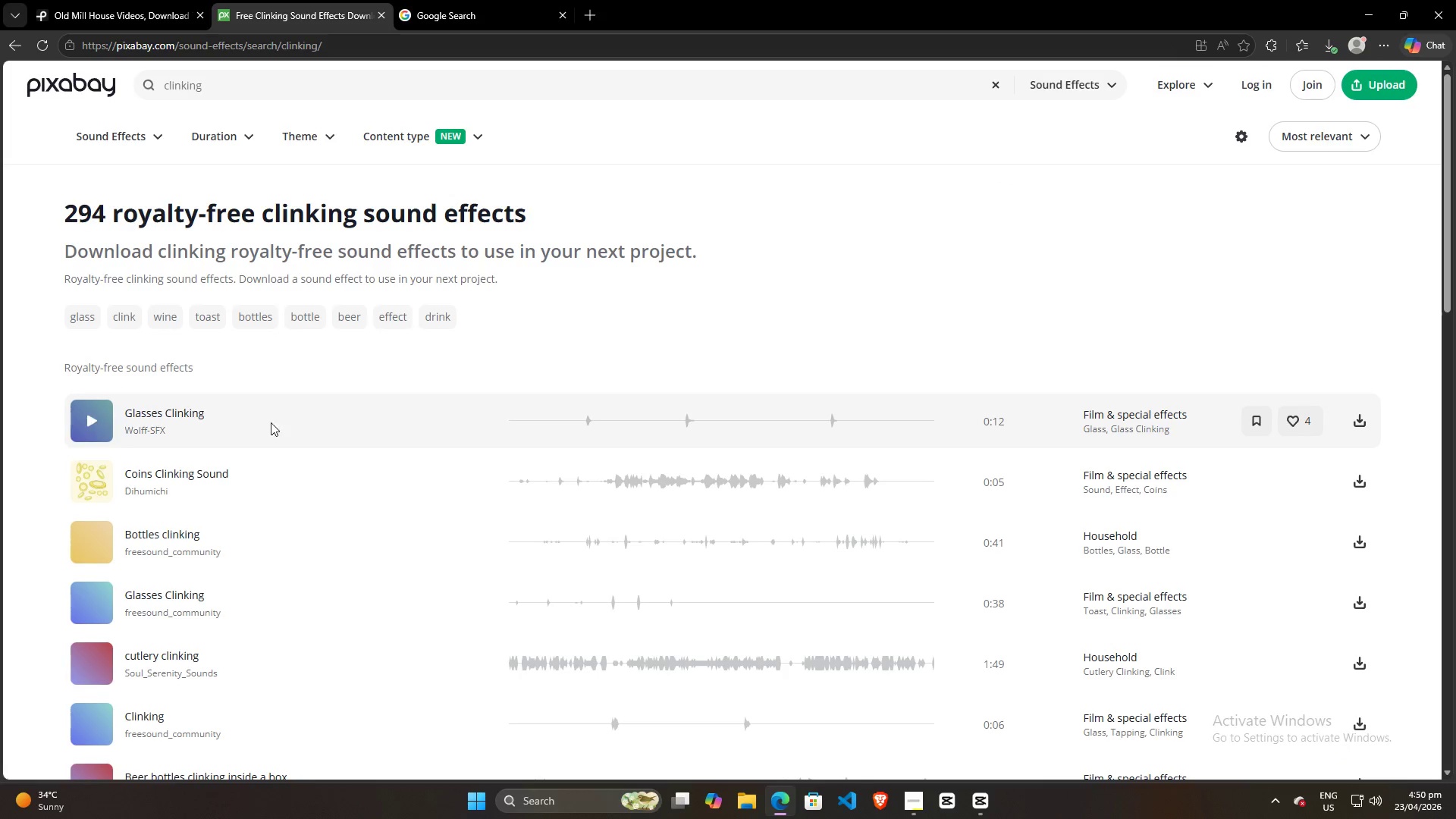 
left_click([915, 799])